 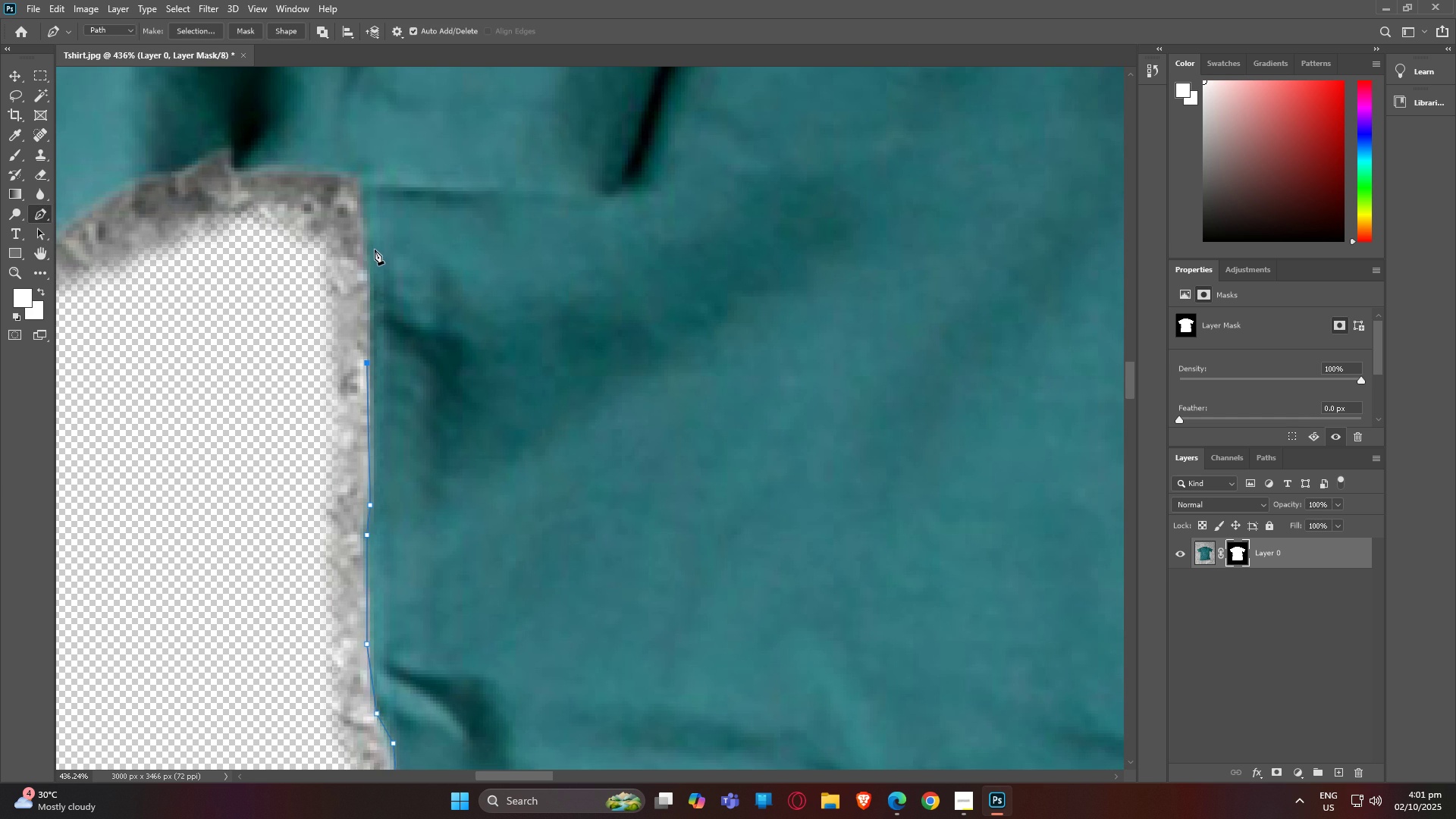 
left_click([364, 258])
 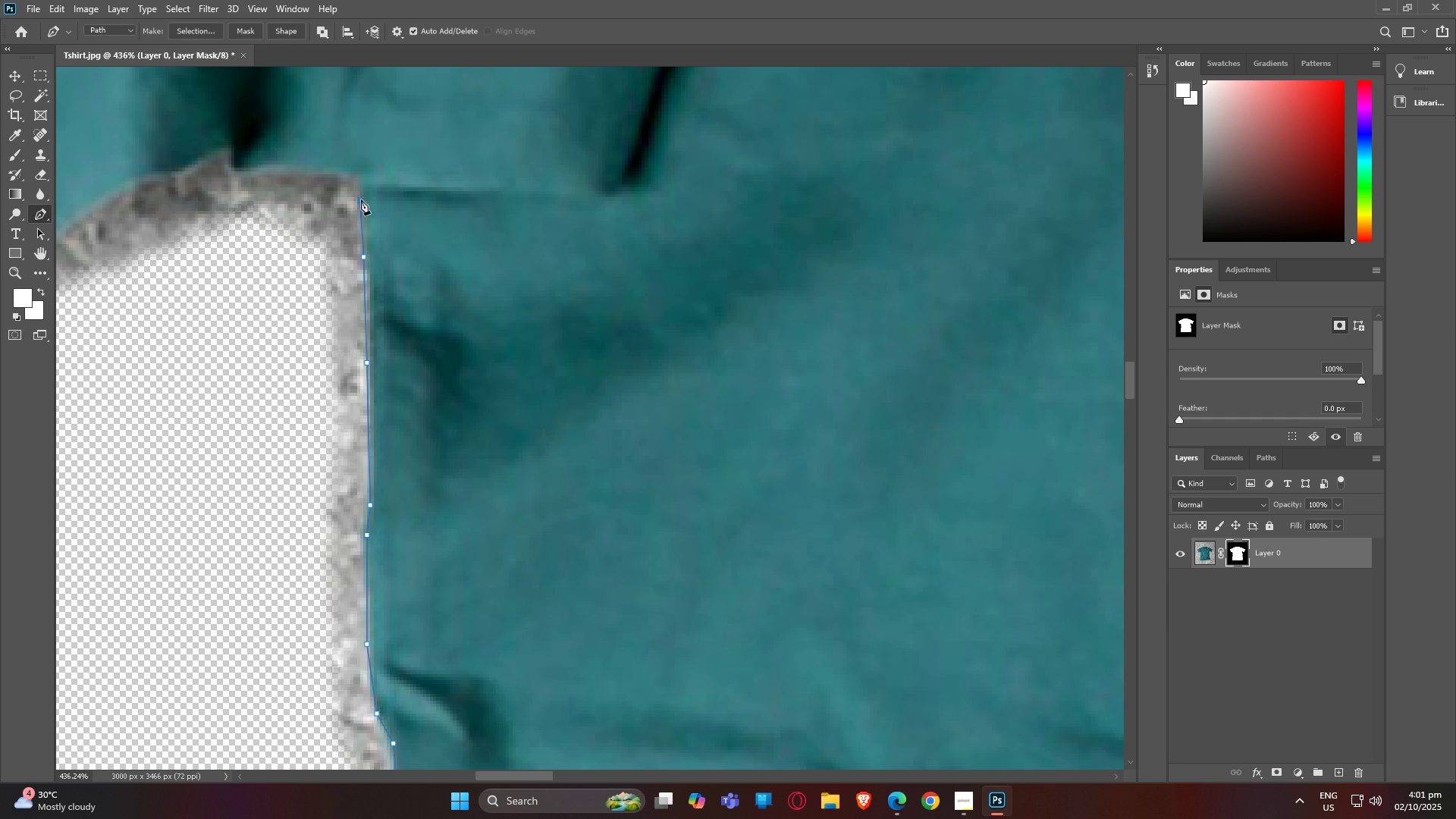 
left_click([361, 199])
 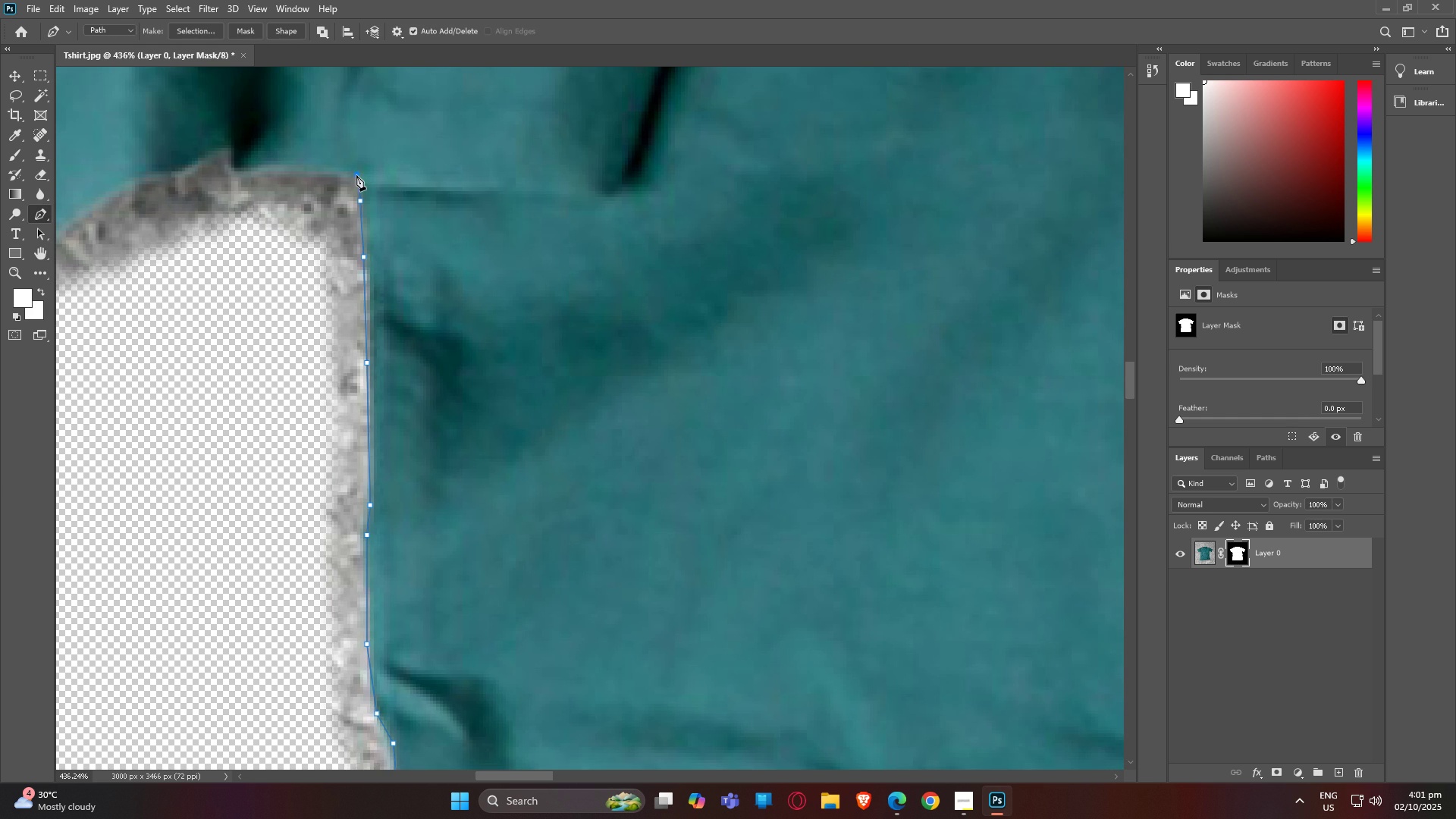 
left_click([356, 175])
 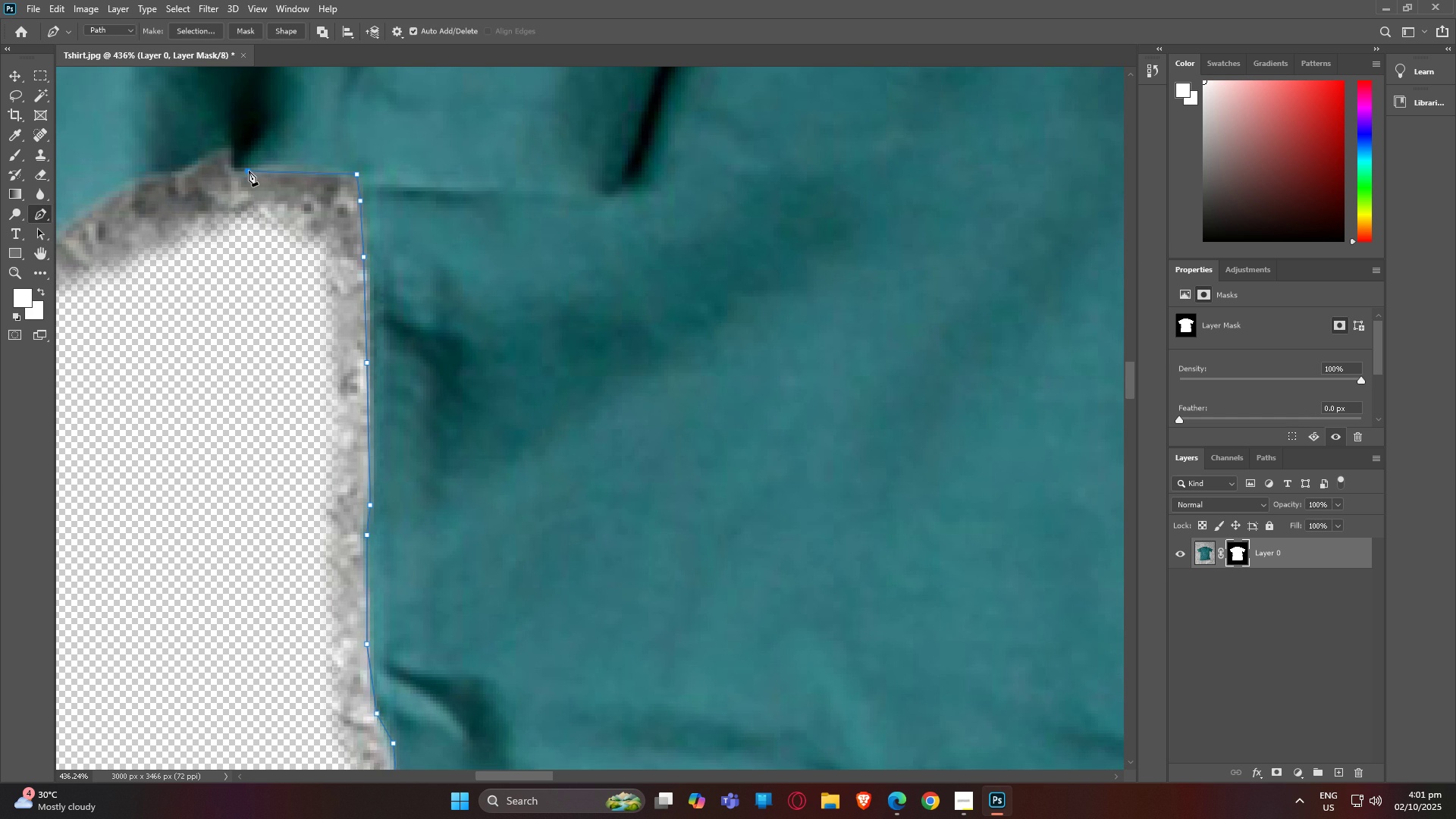 
left_click([249, 171])